 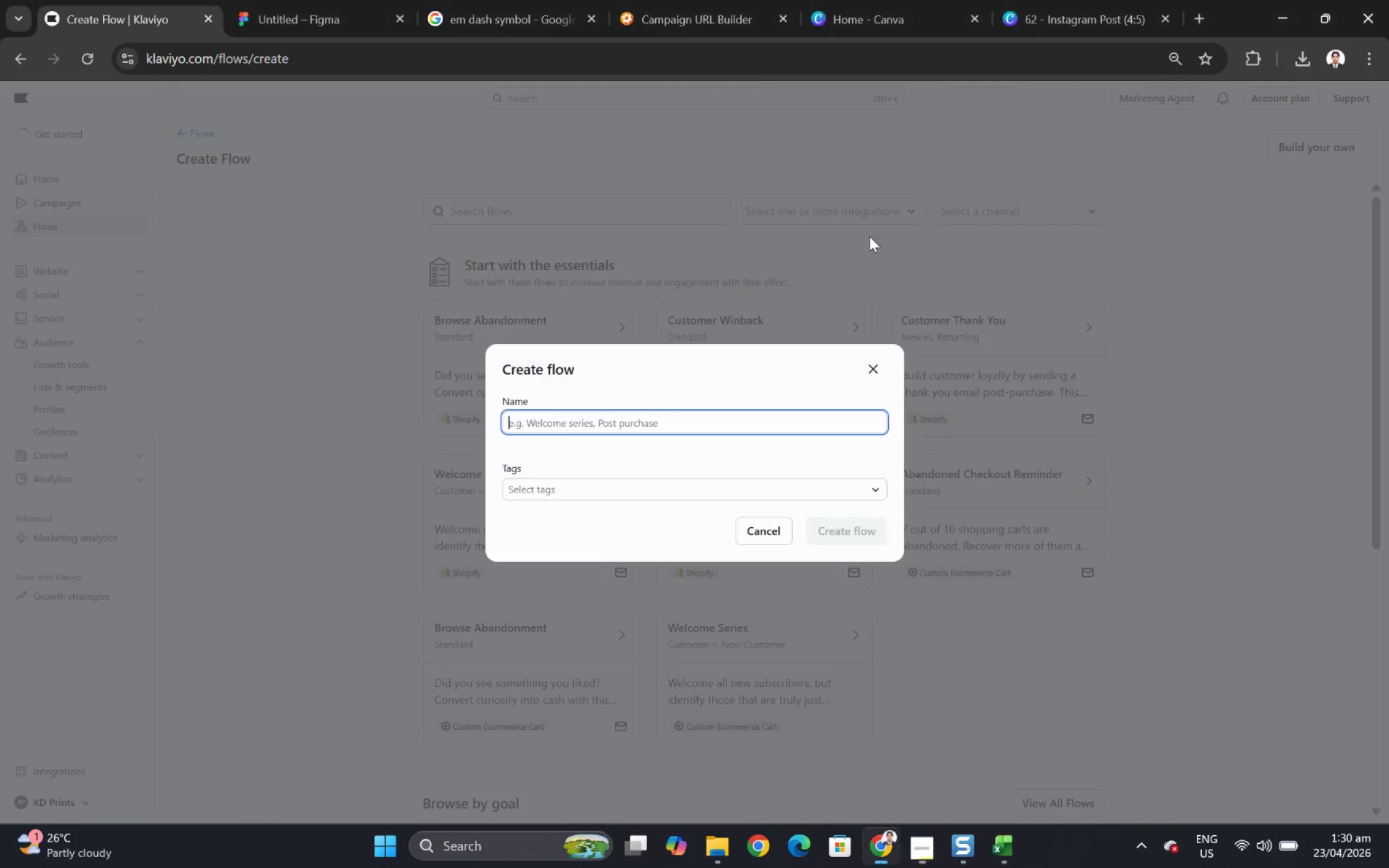 
key(Control+V)
 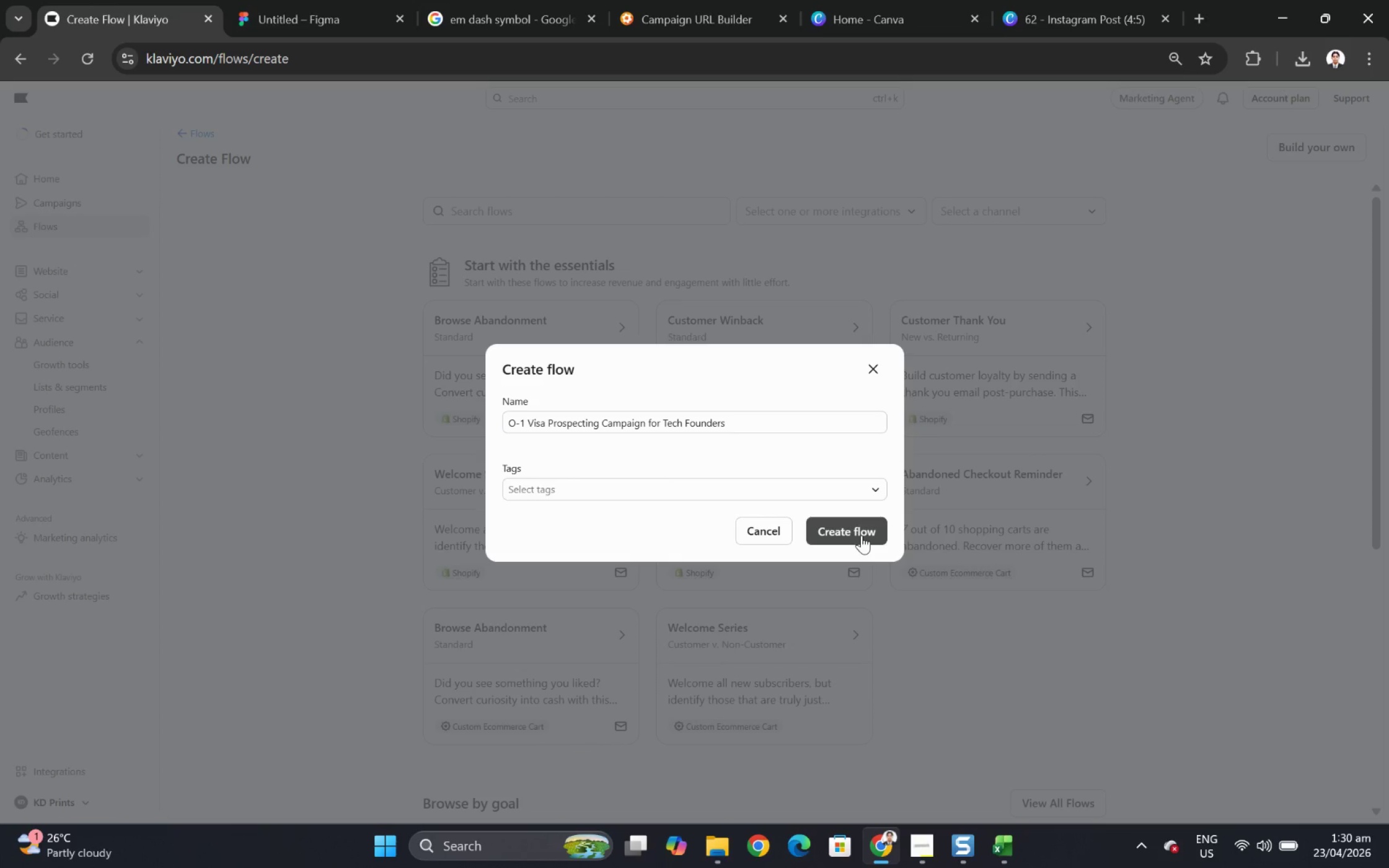 
left_click([861, 535])
 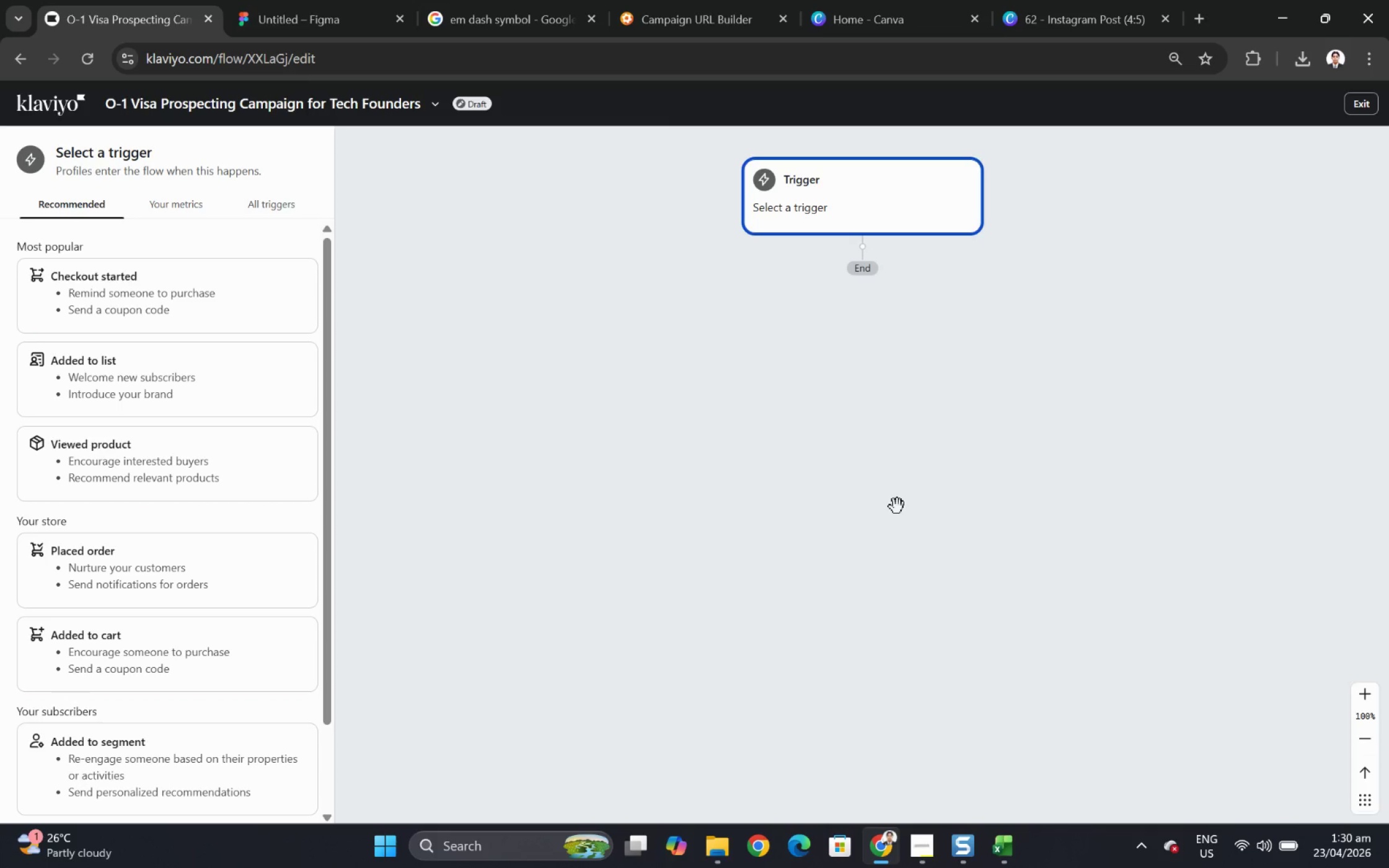 
wait(22.69)
 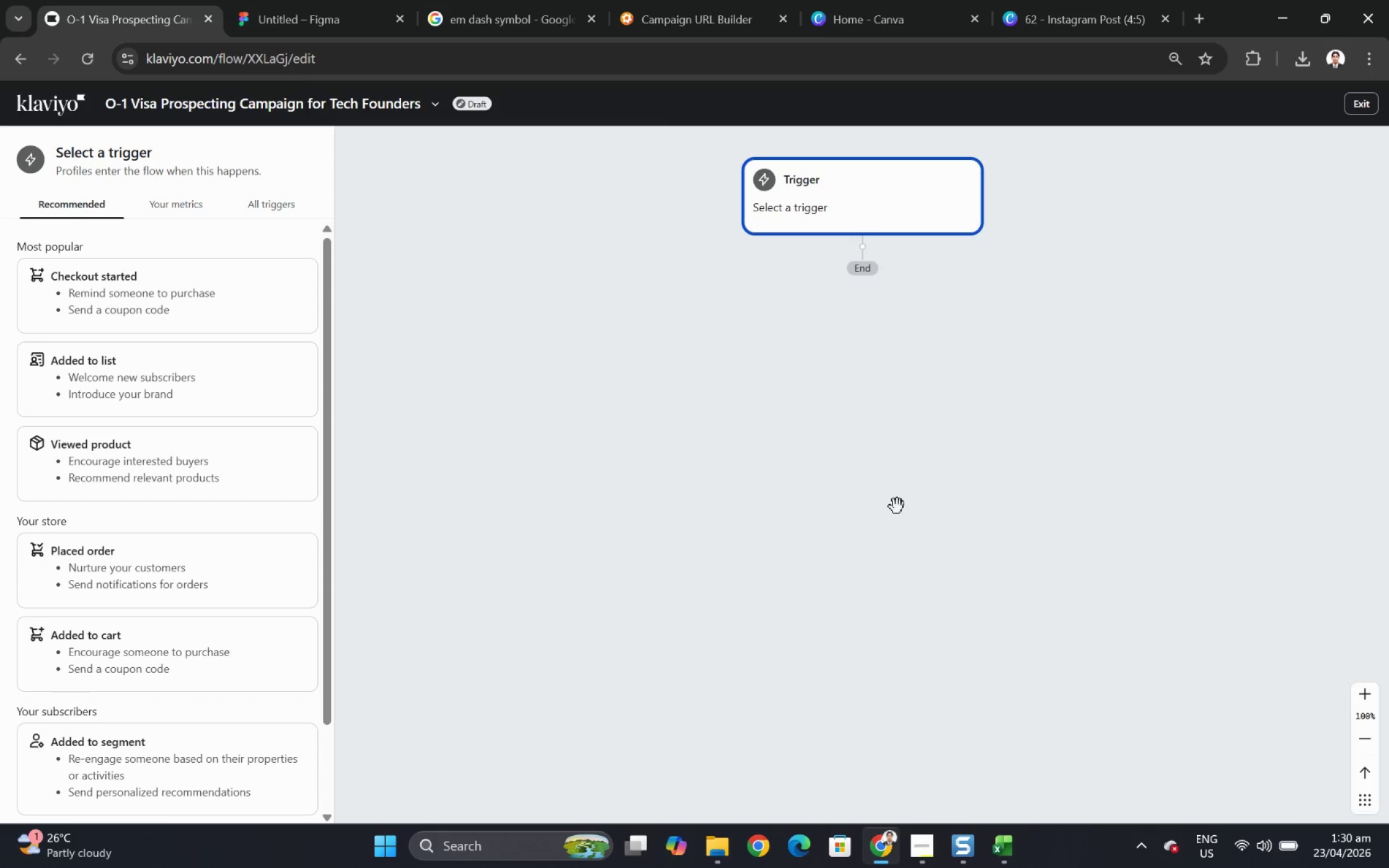 
left_click([915, 840])